 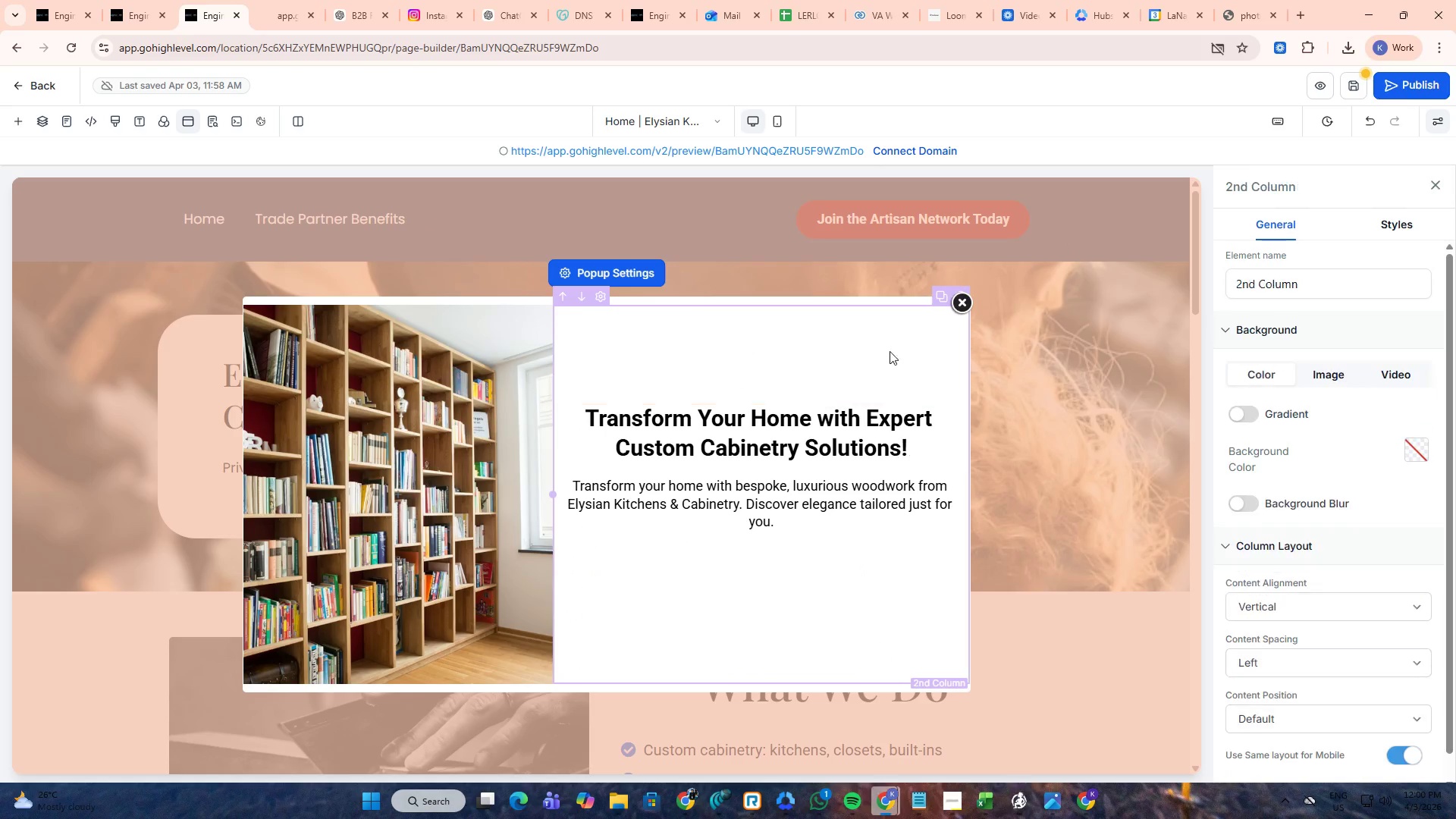 
left_click([878, 436])
 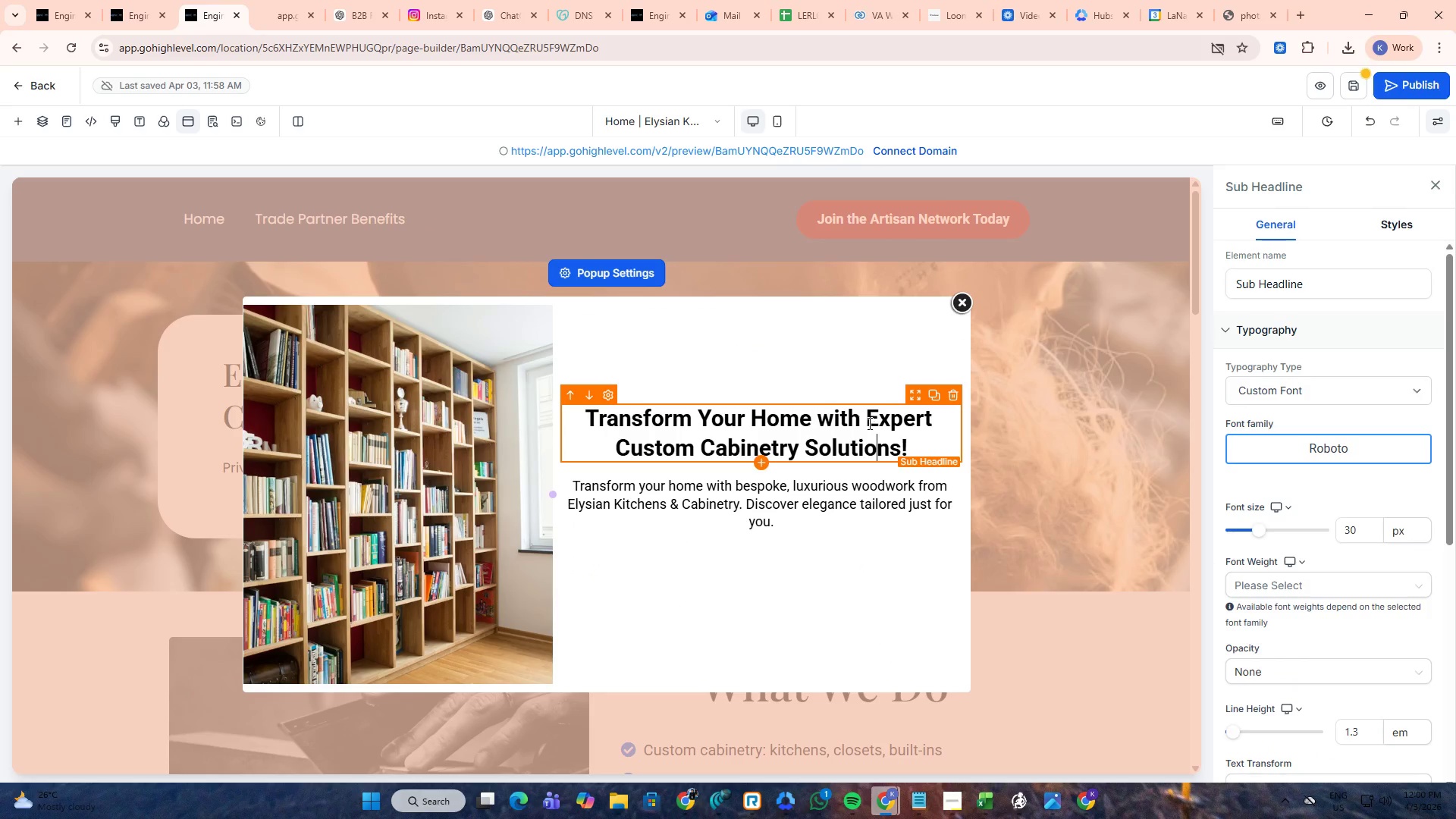 
left_click_drag(start_coordinate=[868, 423], to_coordinate=[896, 447])
 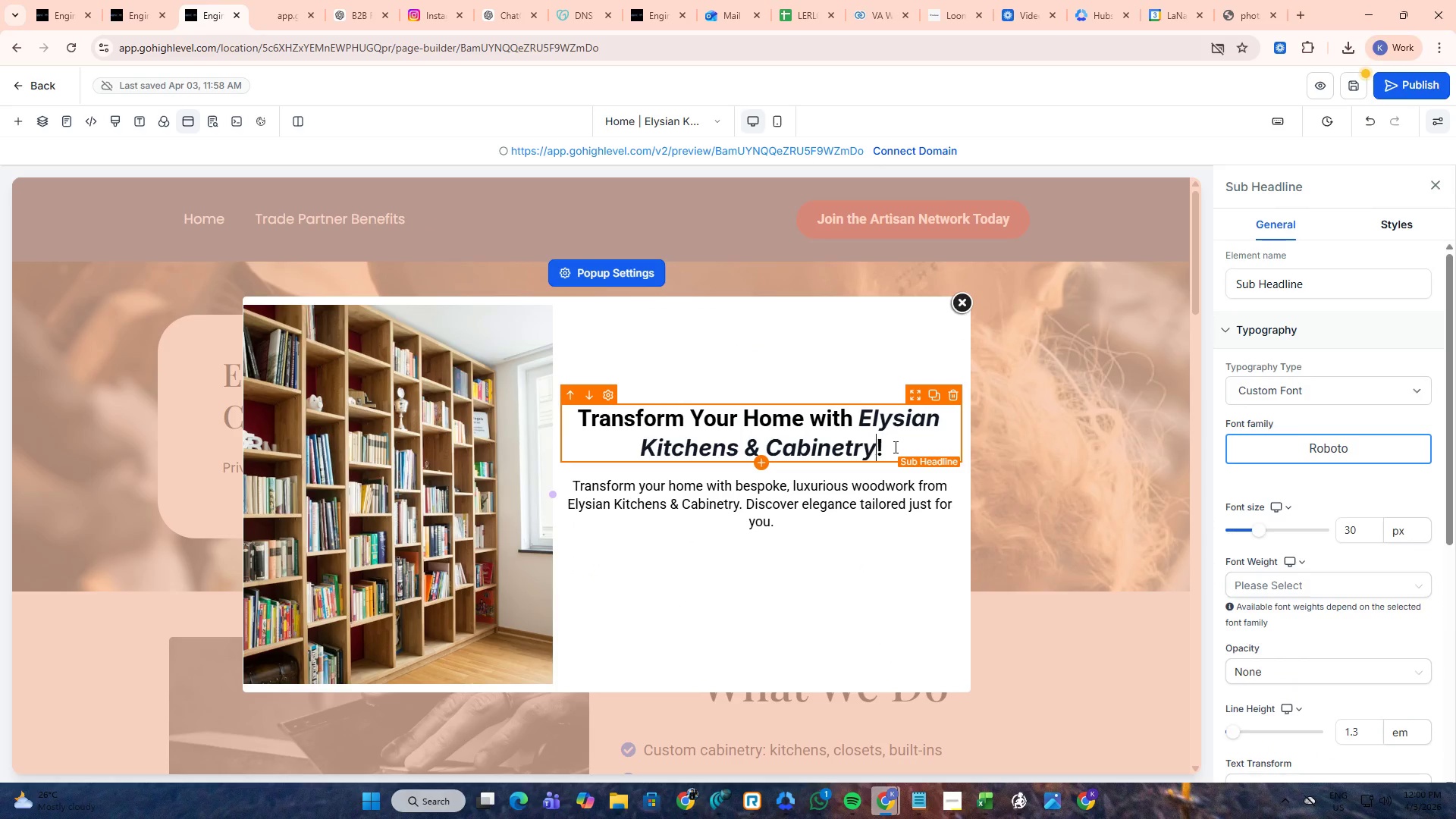 
key(Control+ControlLeft)
 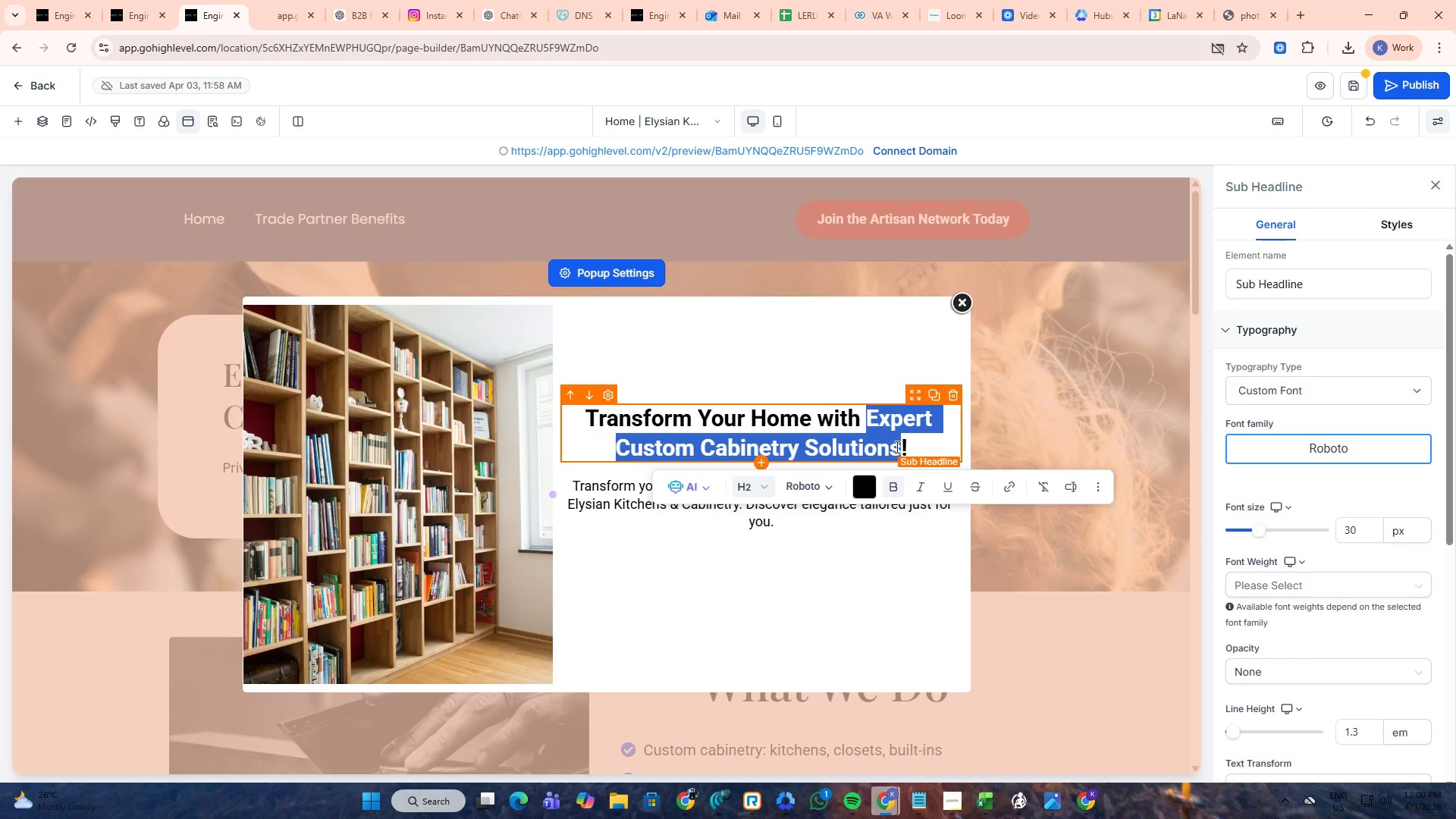 
key(Control+V)
 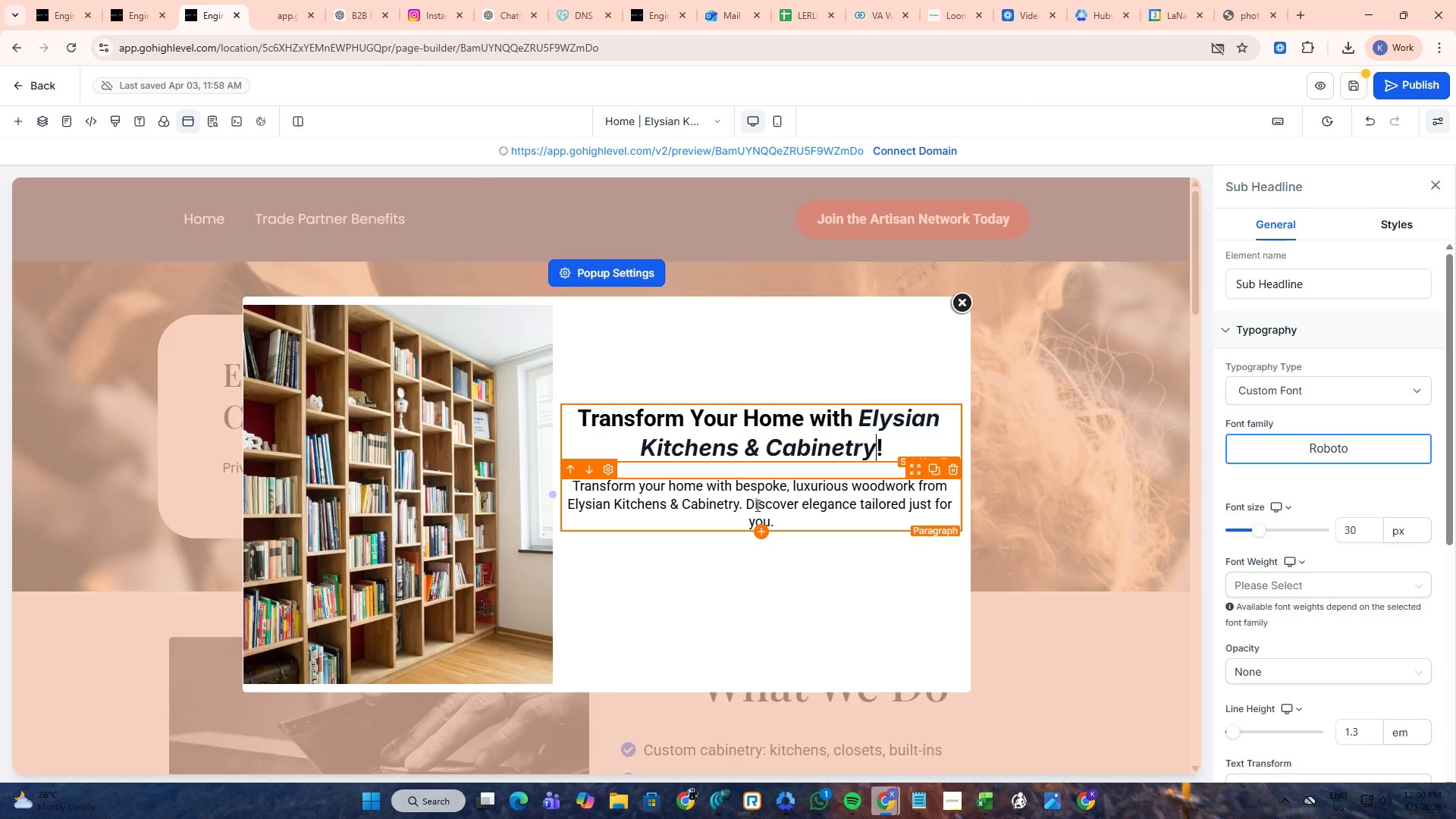 
left_click([756, 505])